 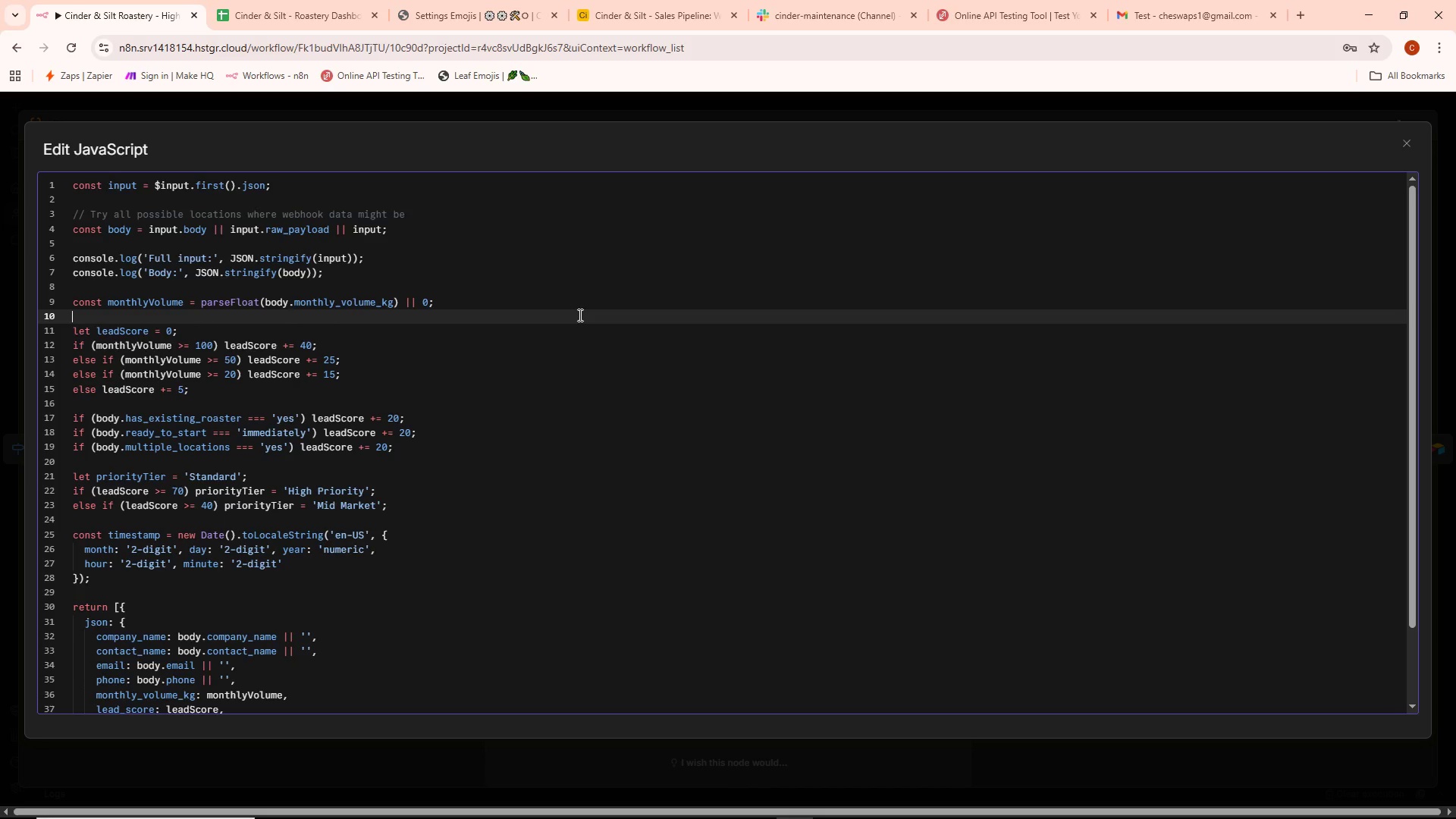 
left_click([259, 160])
 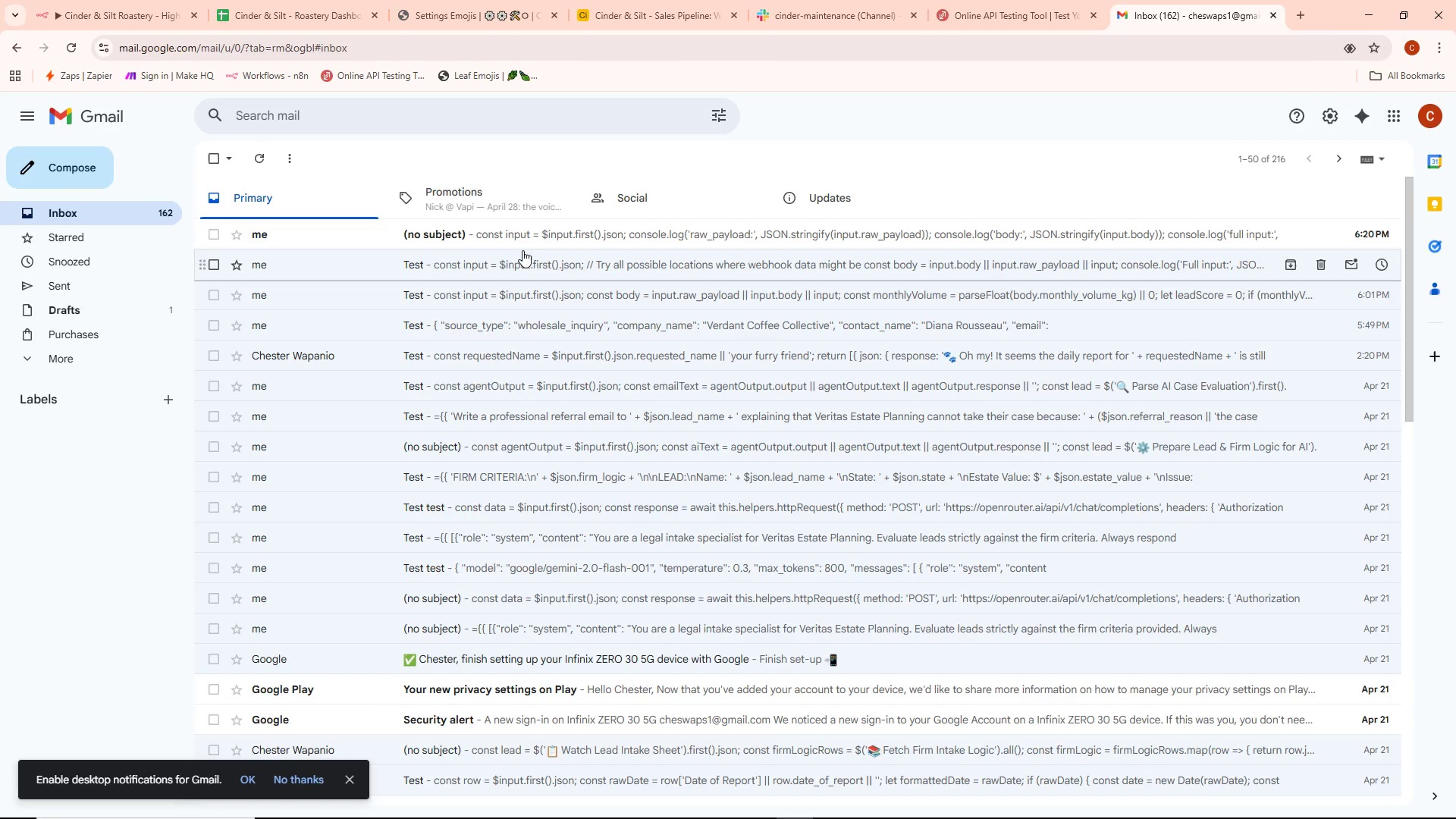 
left_click([503, 236])
 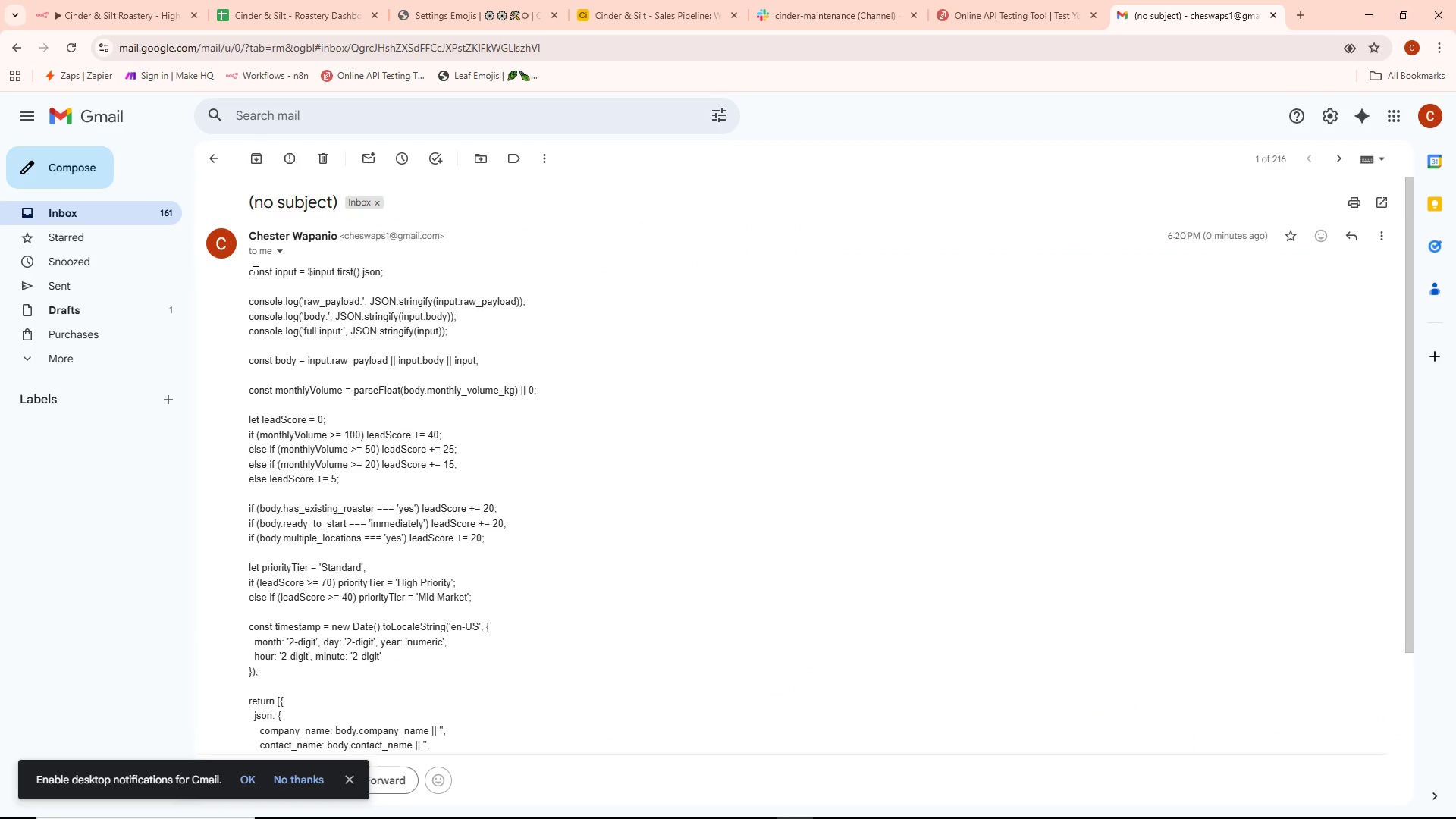 
left_click_drag(start_coordinate=[251, 271], to_coordinate=[265, 681])
 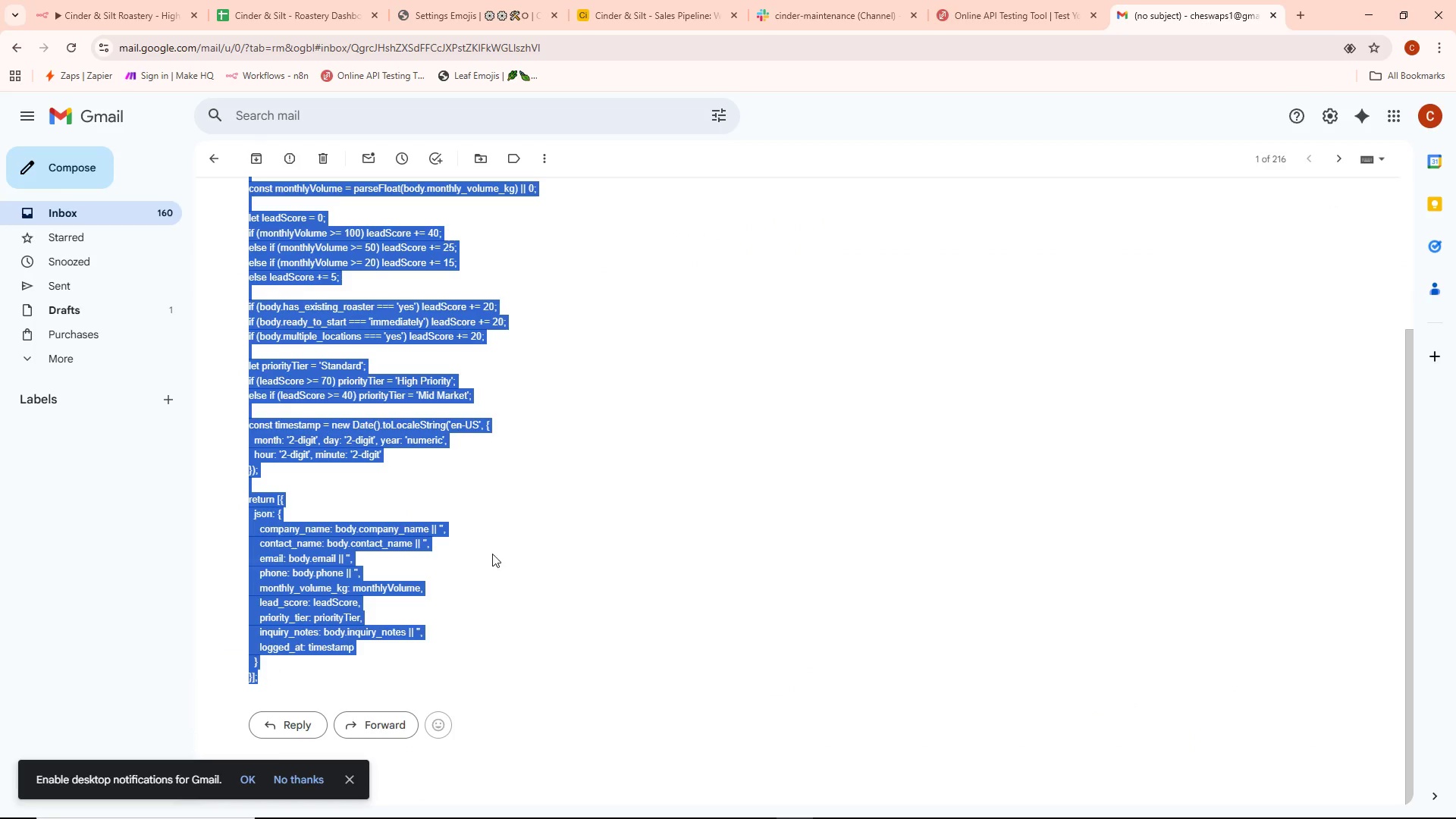 
scroll: coordinate [368, 381], scroll_direction: down, amount: 11.0
 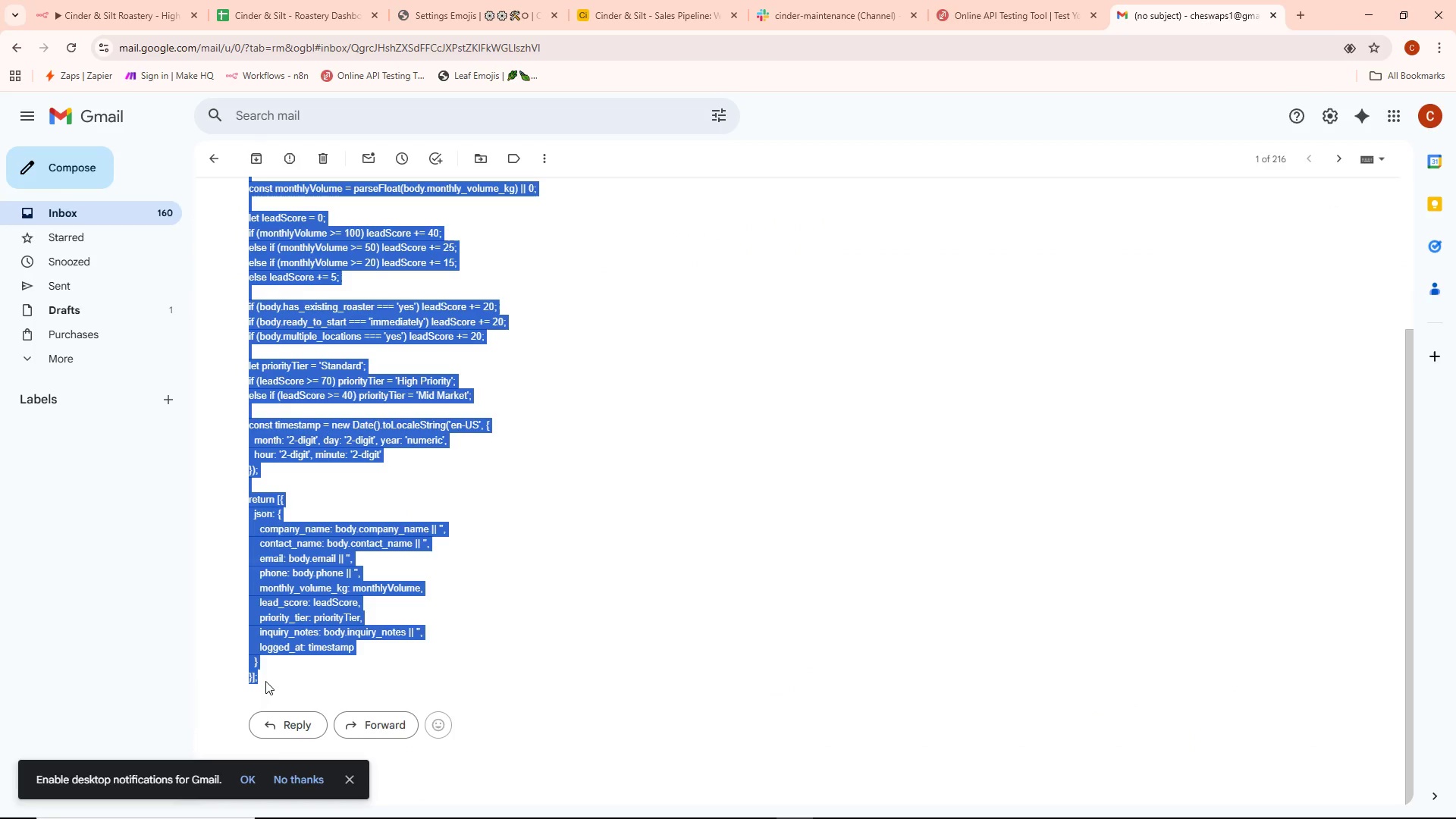 
key(Control+ControlLeft)
 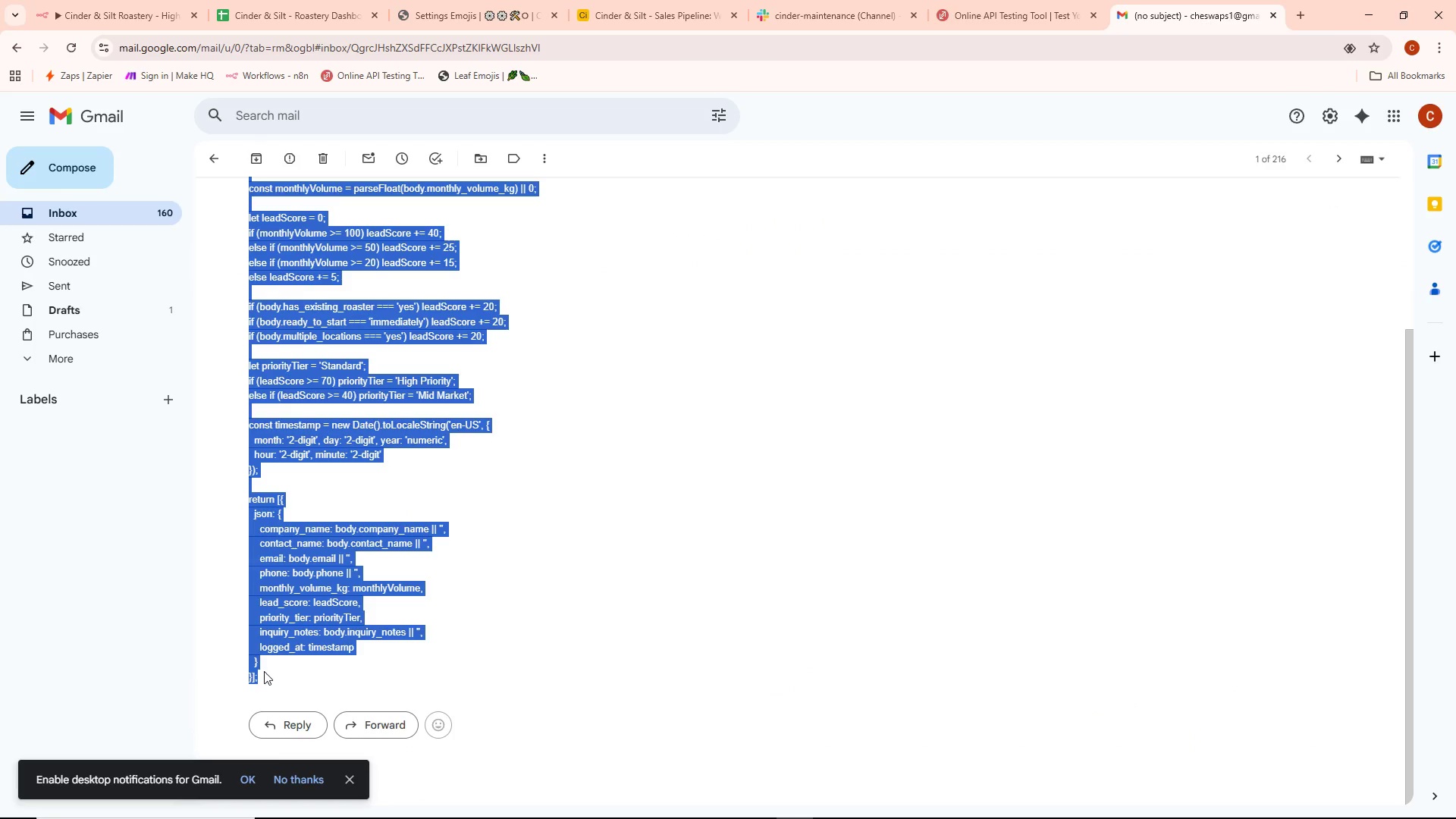 
key(Control+C)
 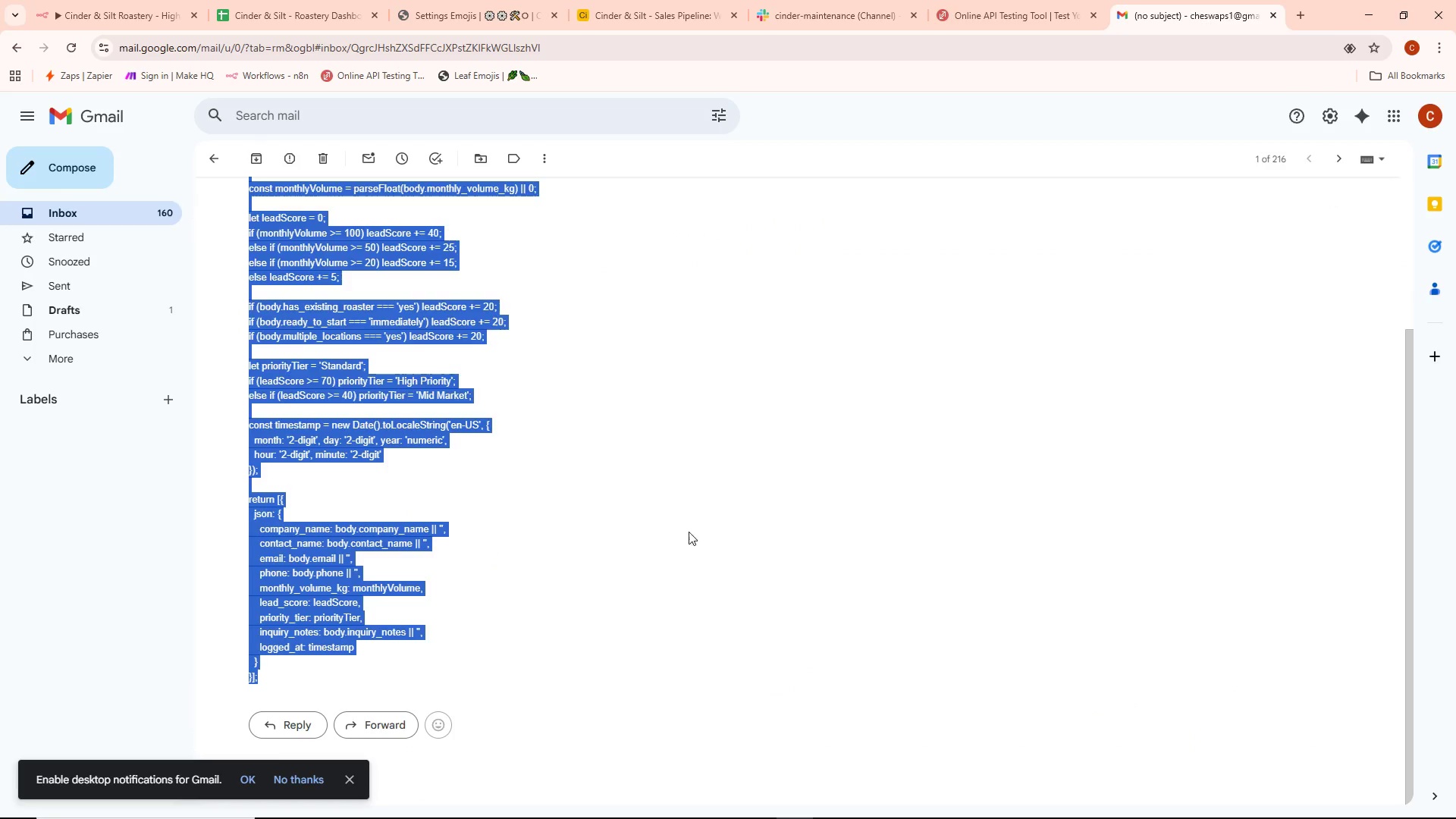 
left_click([700, 522])
 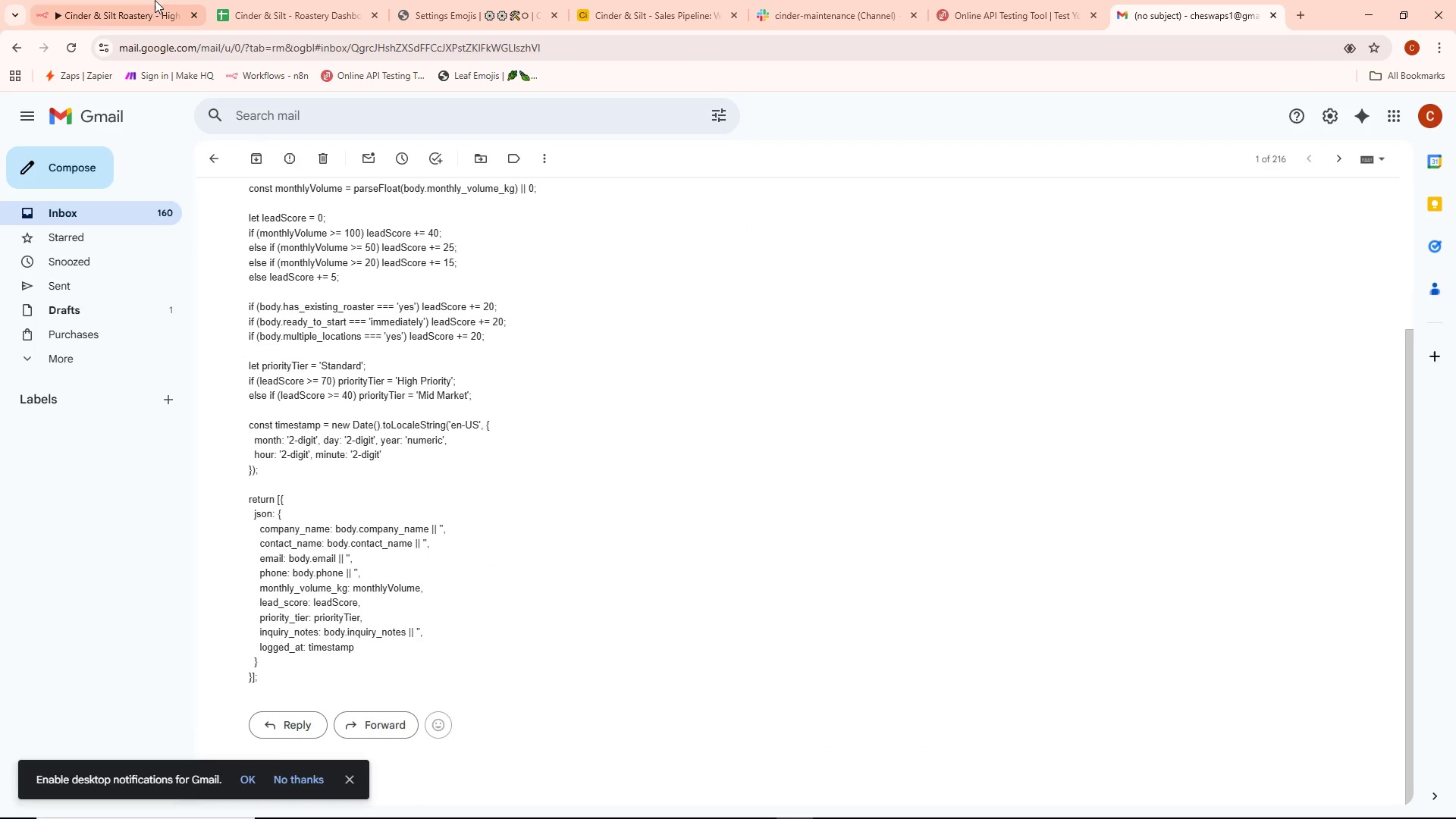 
left_click([128, 0])
 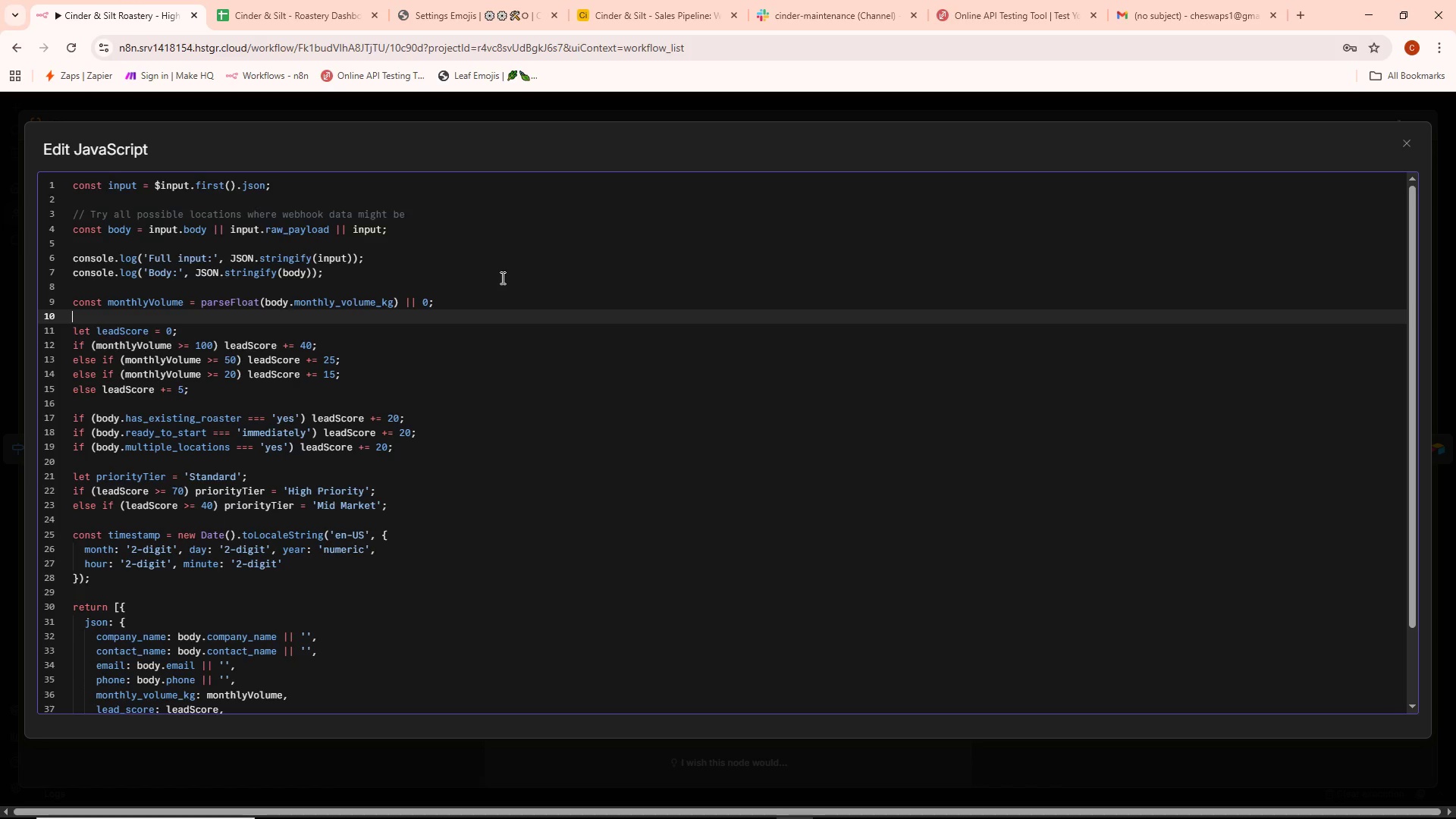 
left_click([502, 278])
 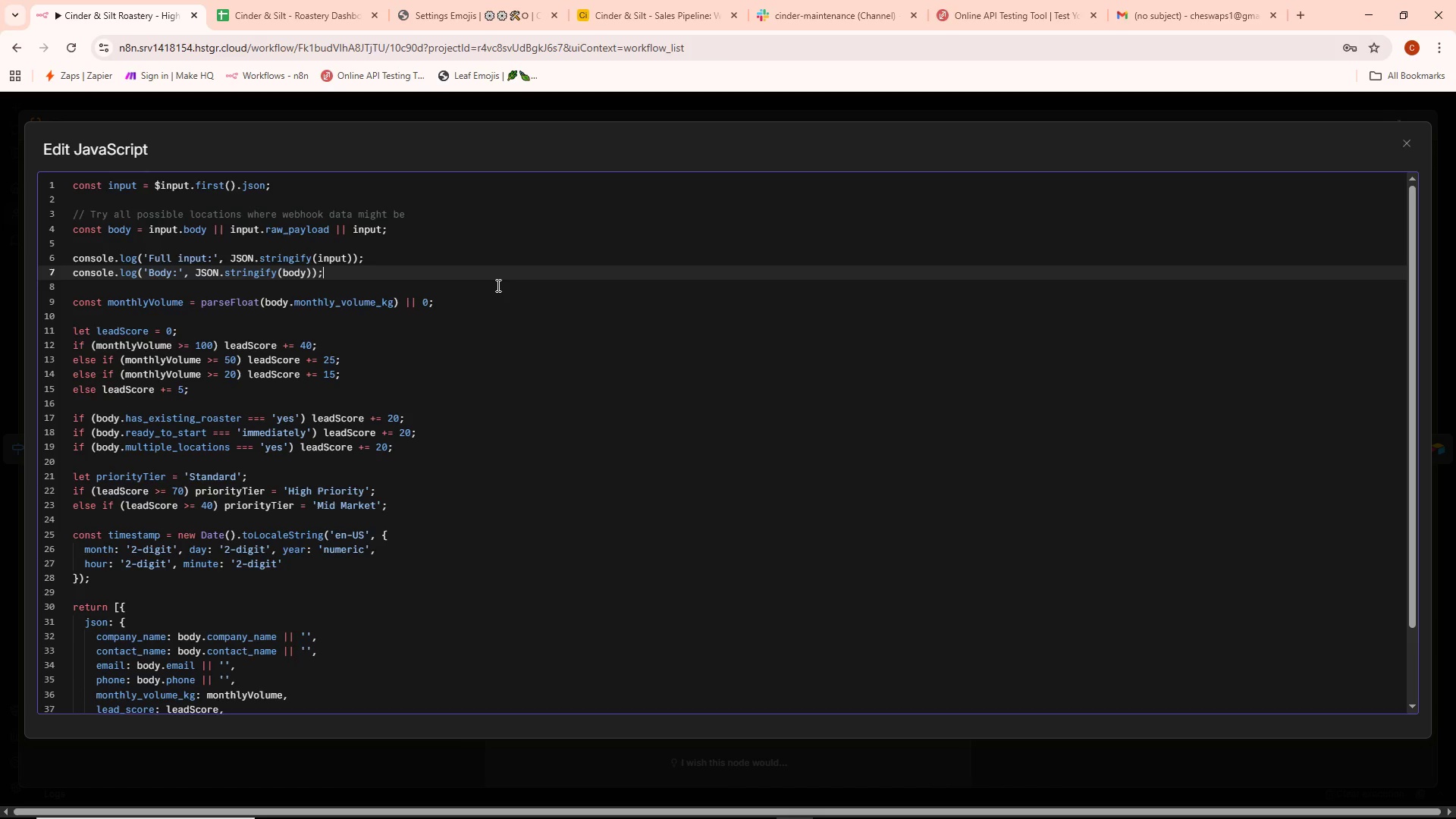 
key(Control+ControlLeft)
 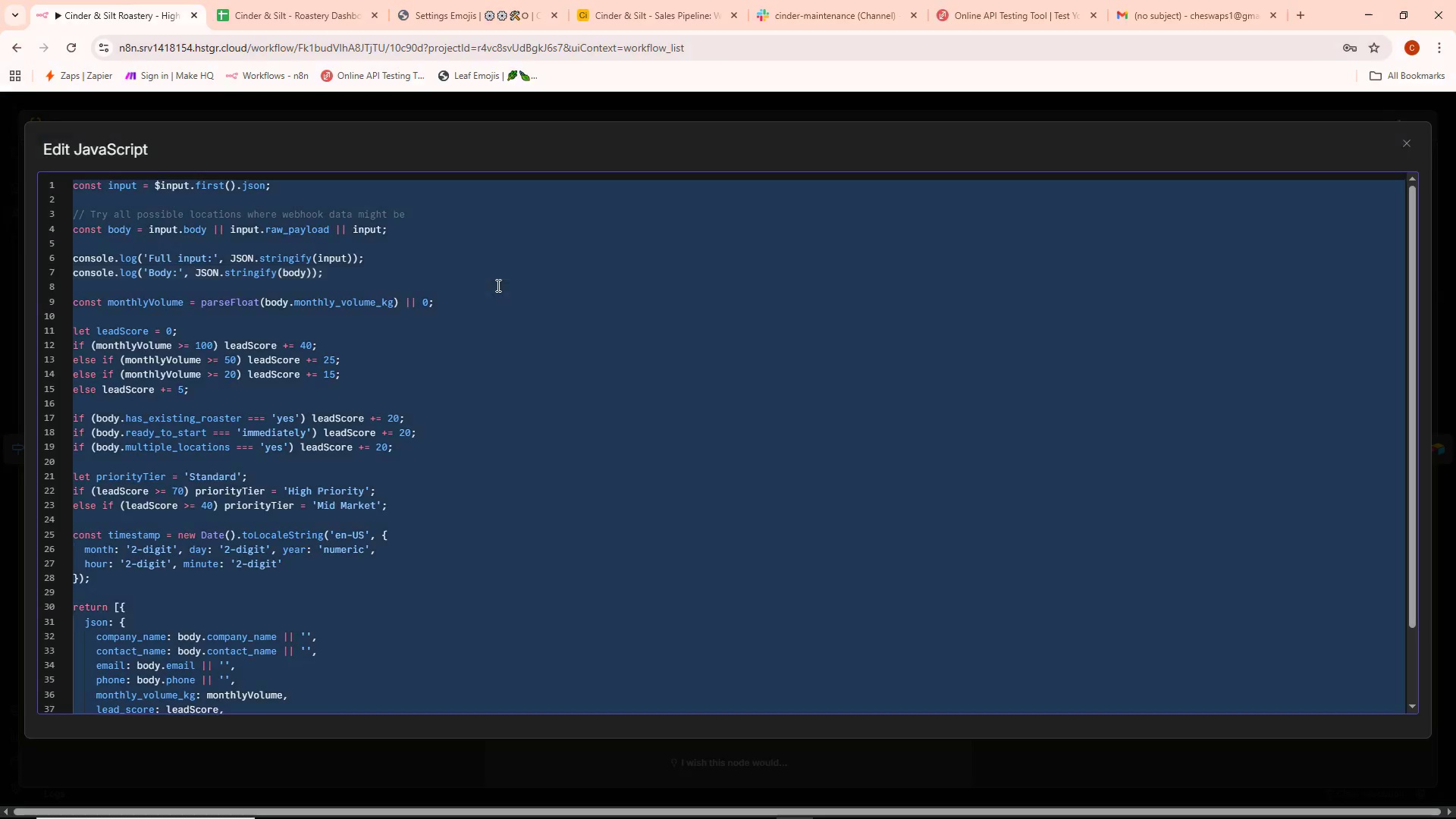 
key(Control+A)
 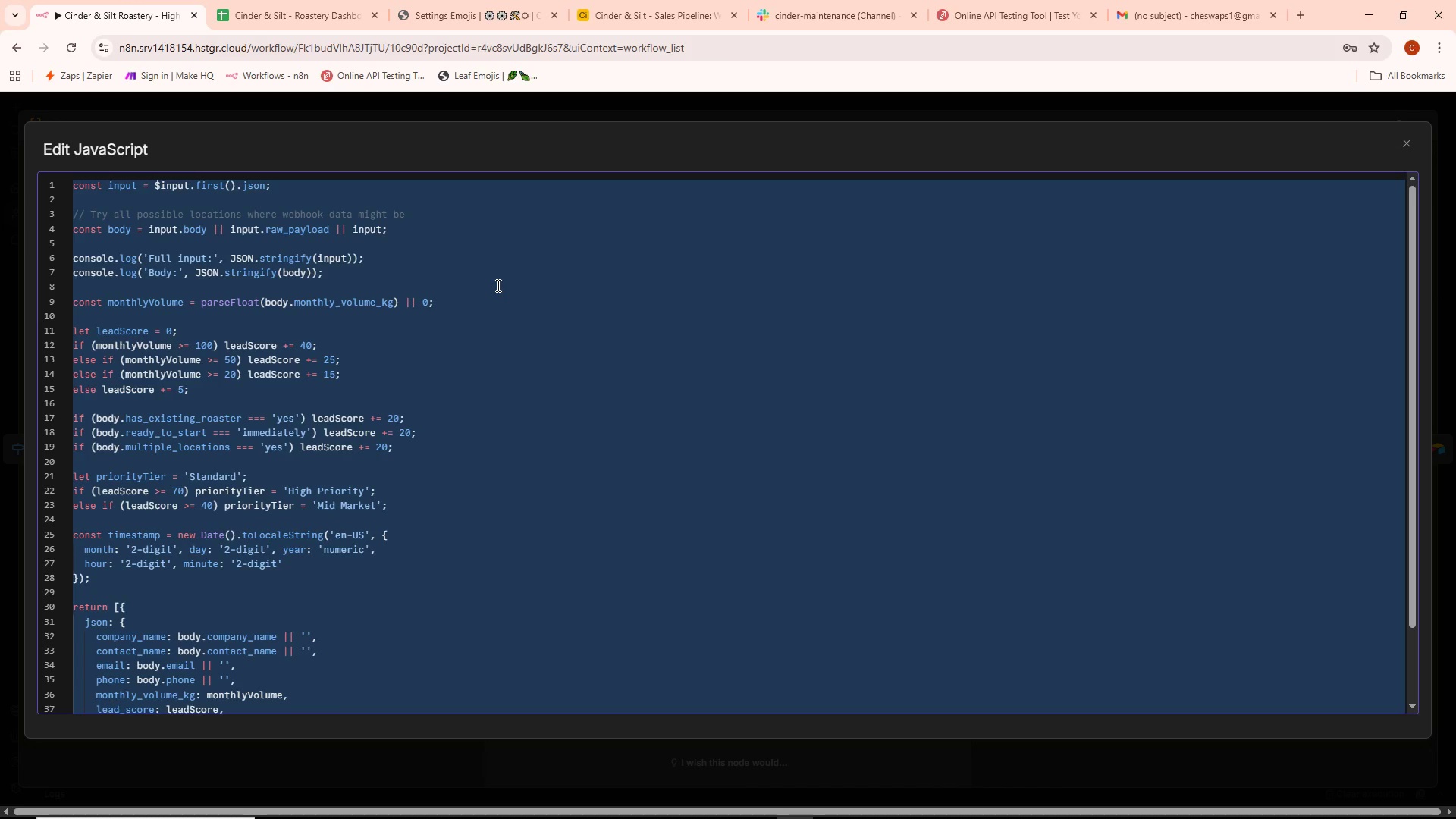 
key(Backspace)
 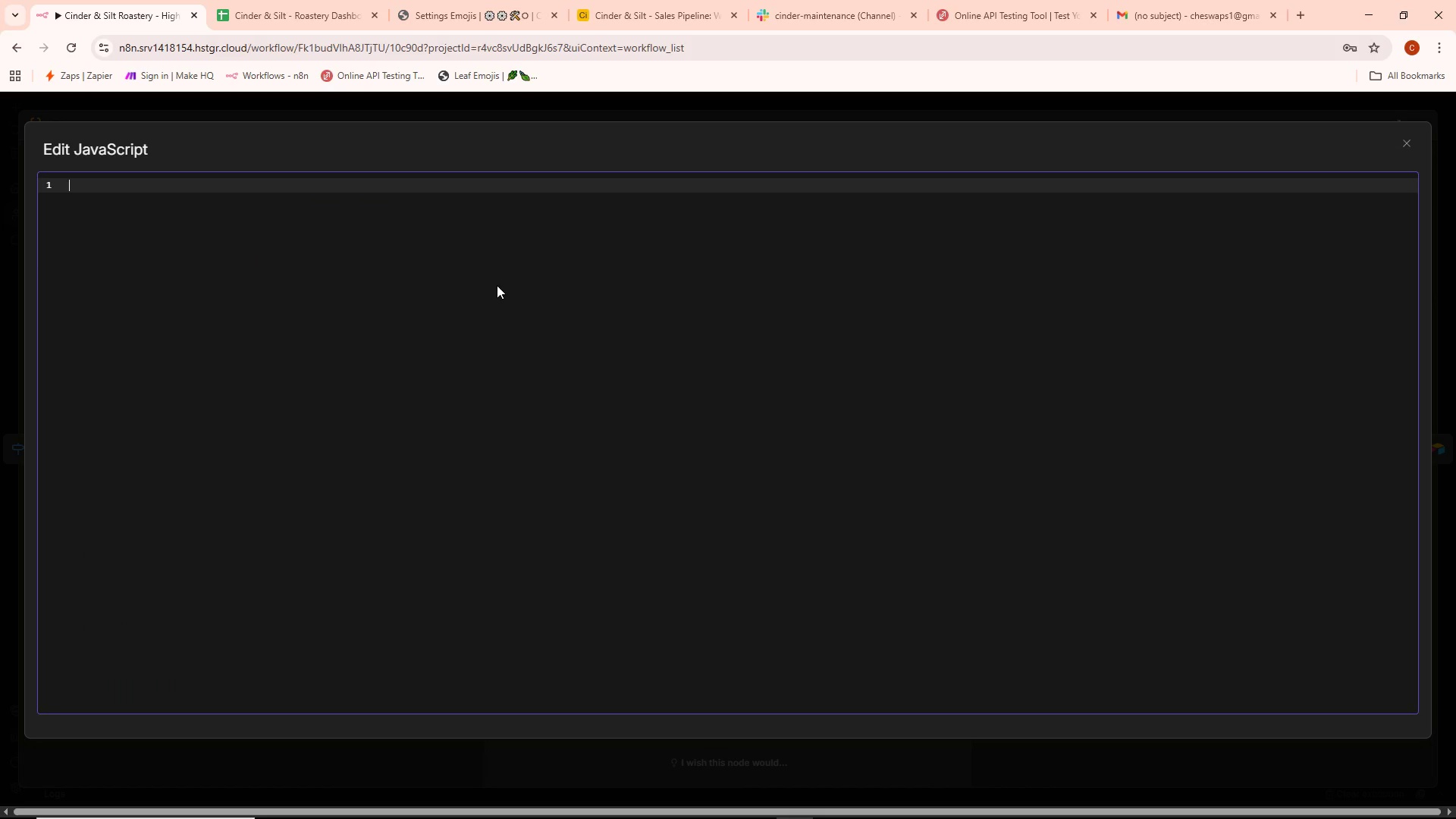 
key(Control+ControlLeft)
 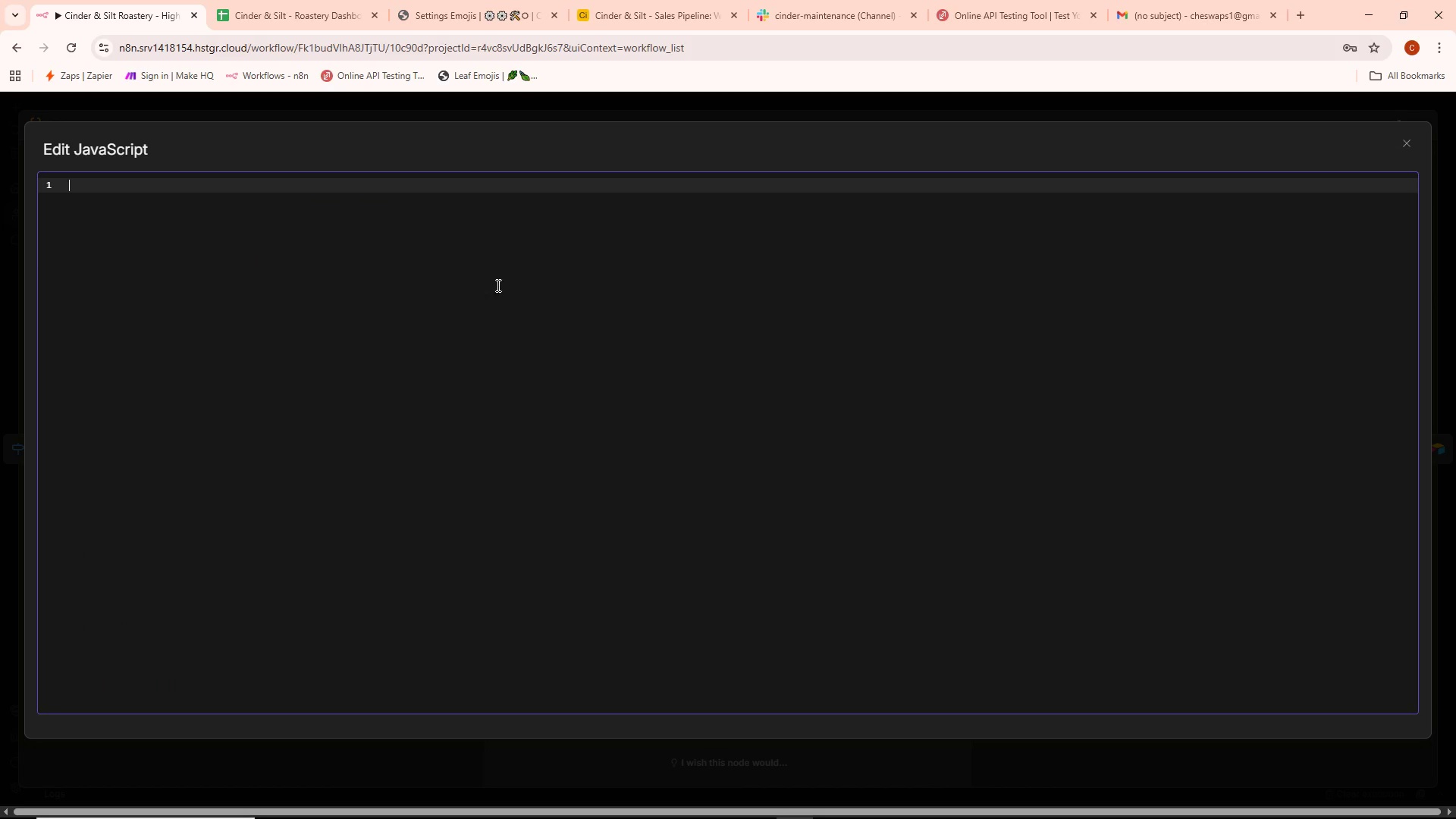 
key(Control+V)
 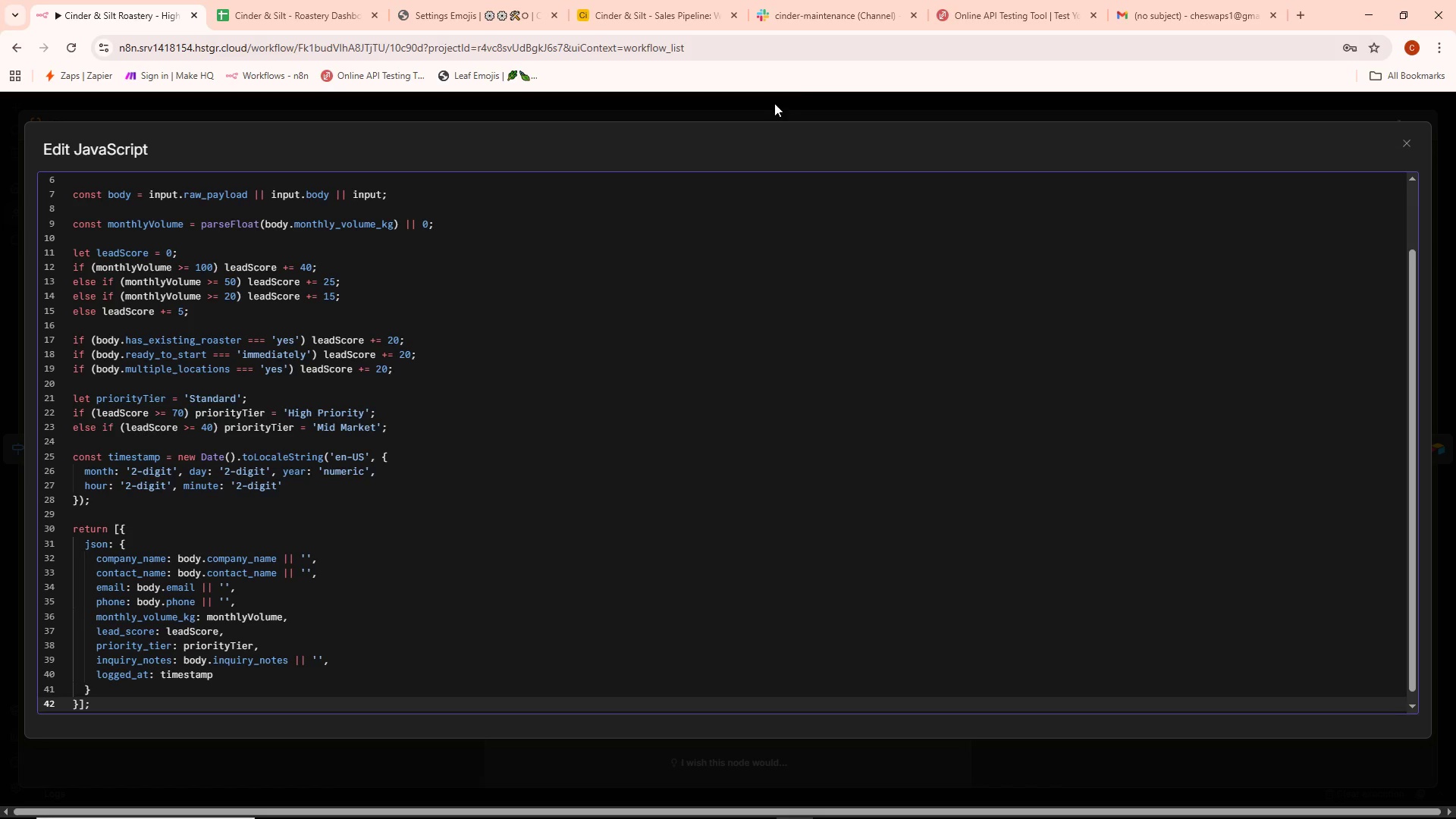 
left_click([795, 98])
 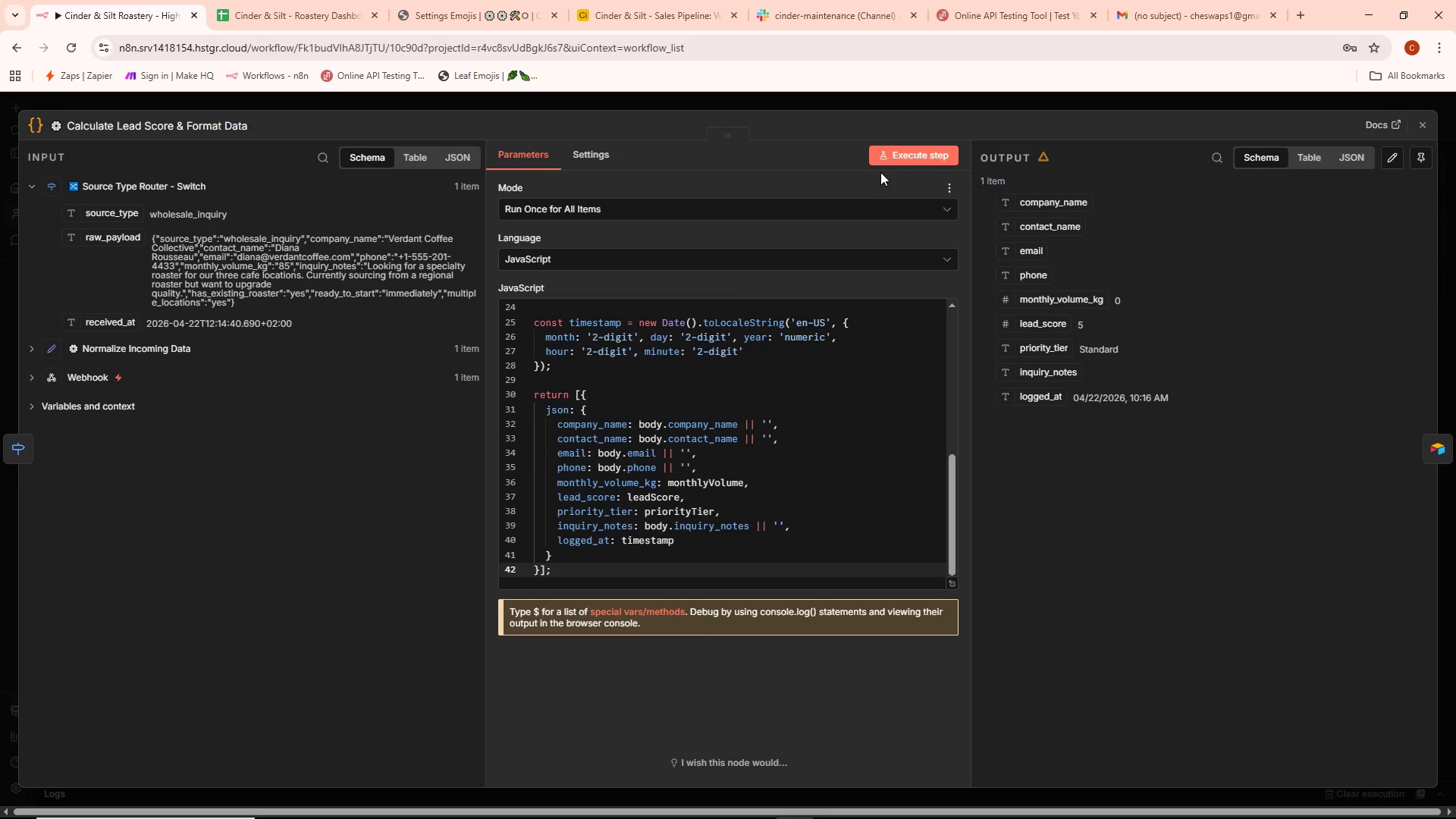 
left_click([889, 159])
 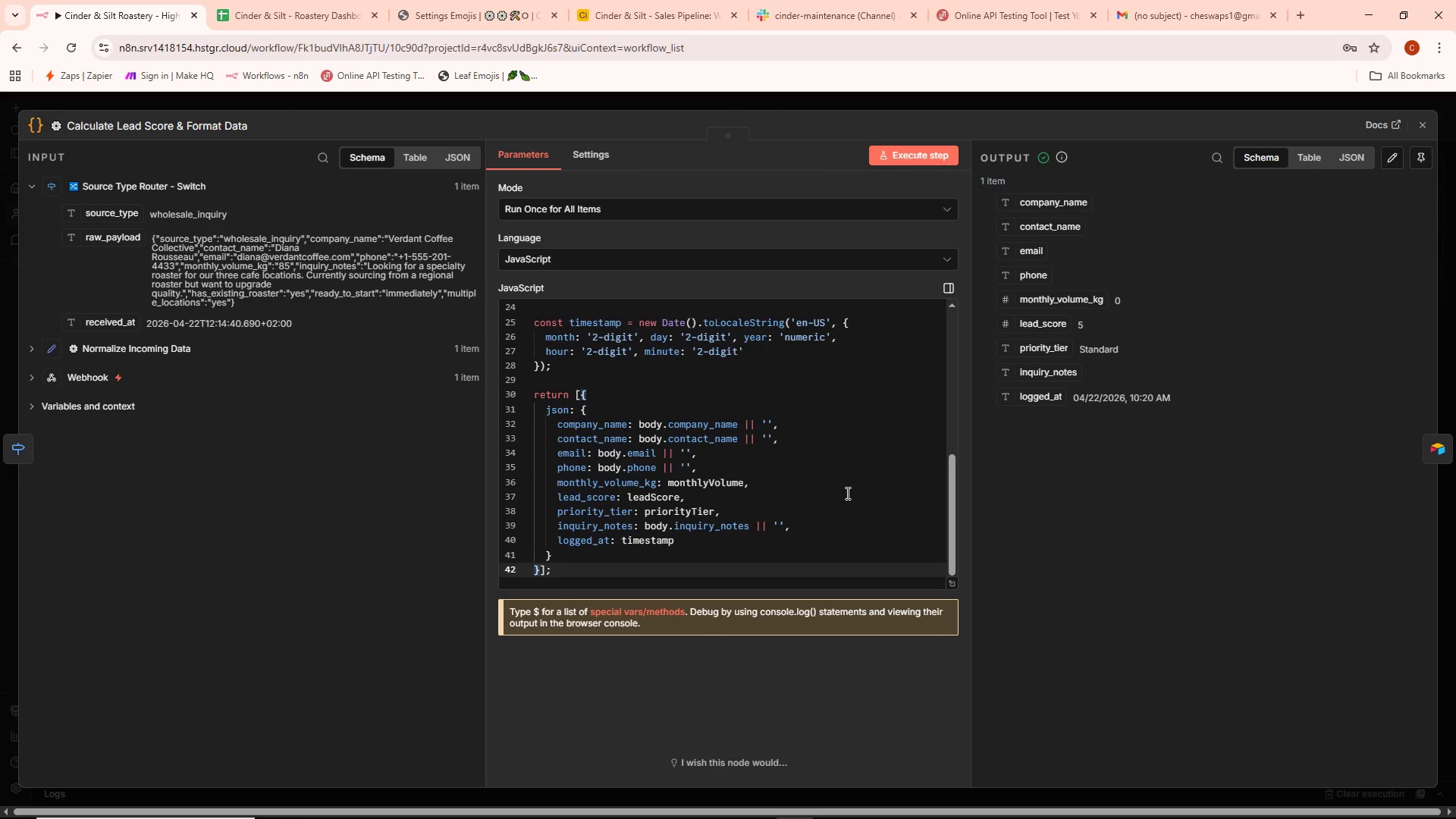 
wait(14.62)
 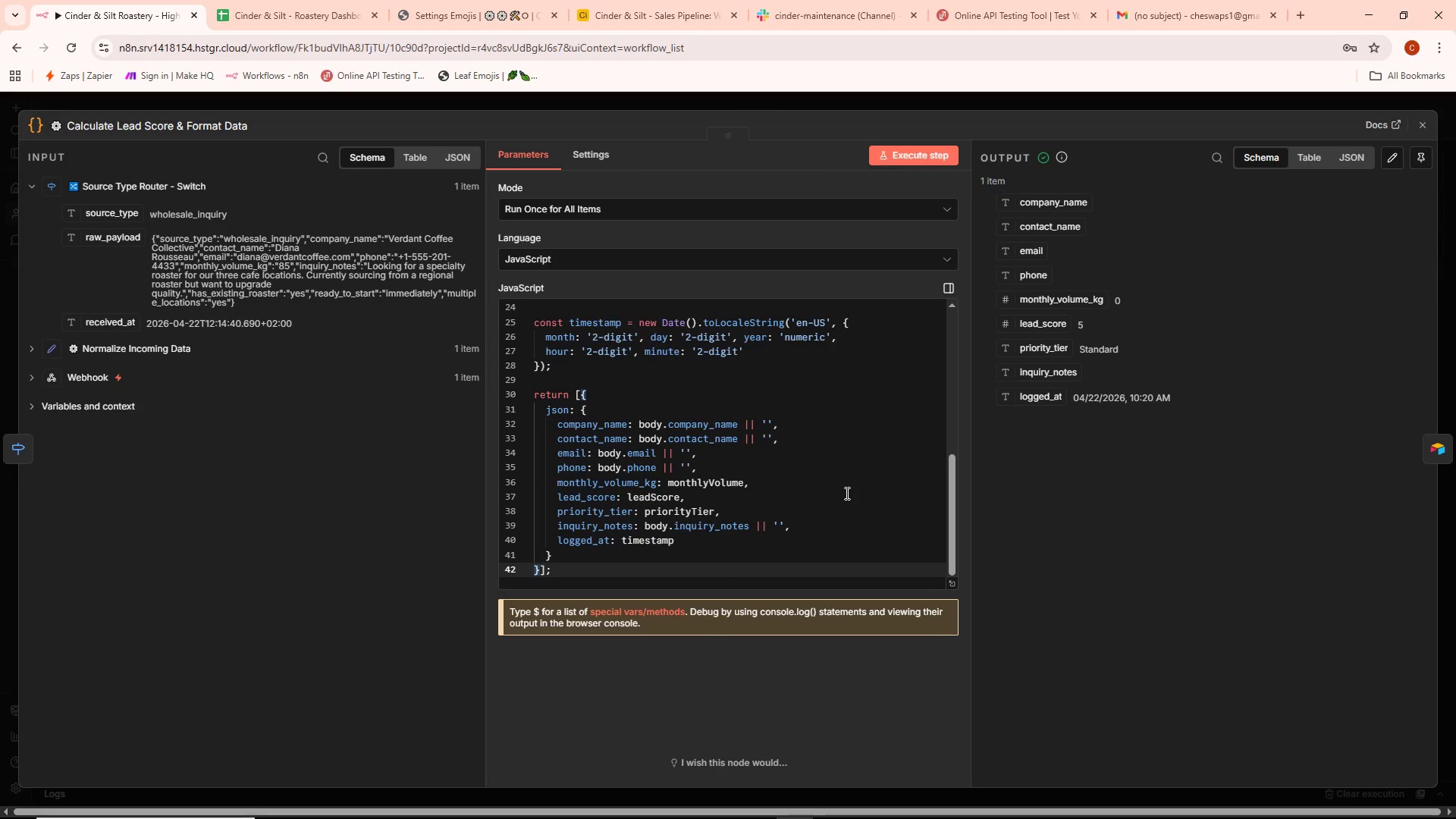 
key(Alt+Tab)